 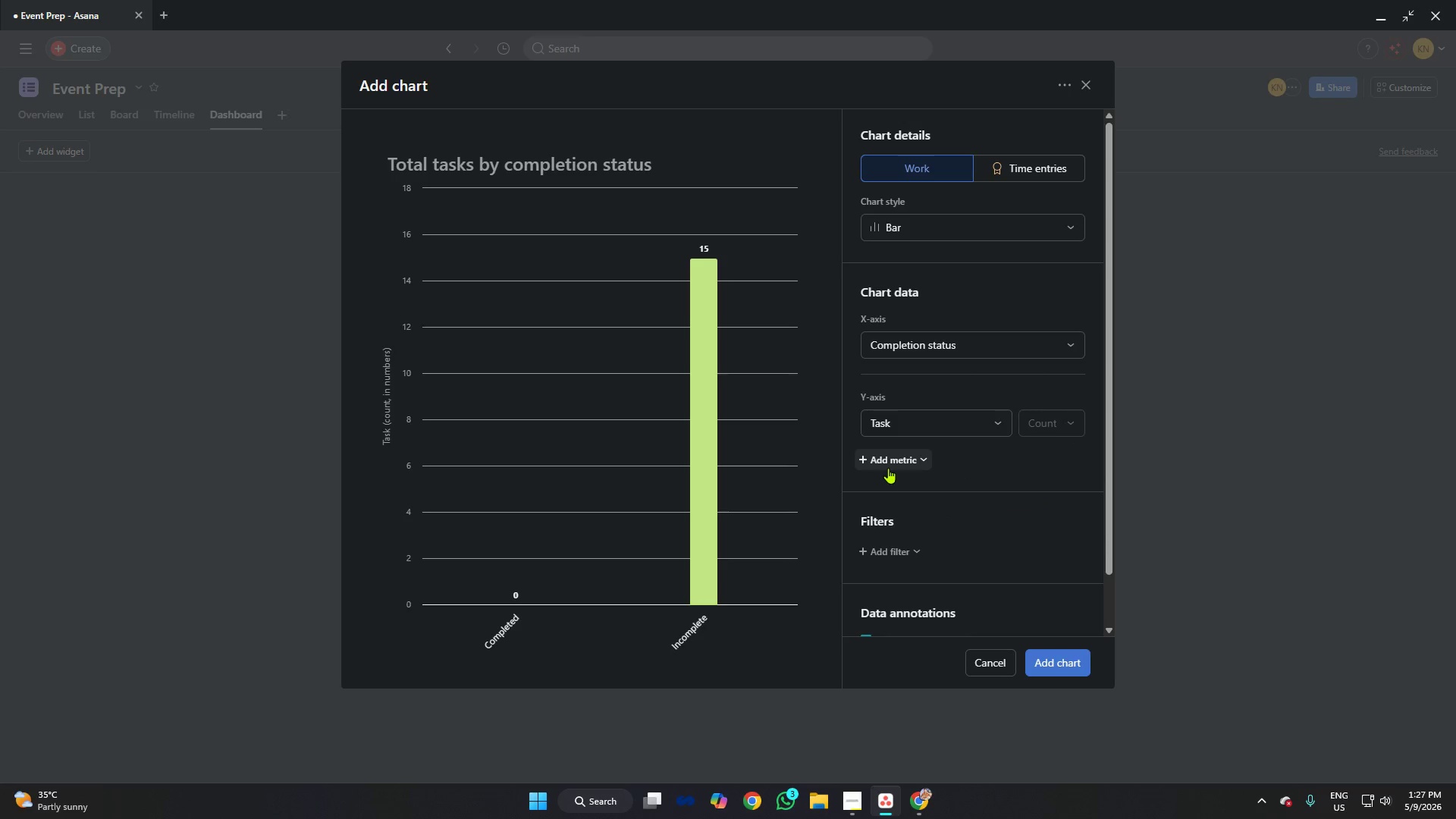 
double_click([902, 461])
 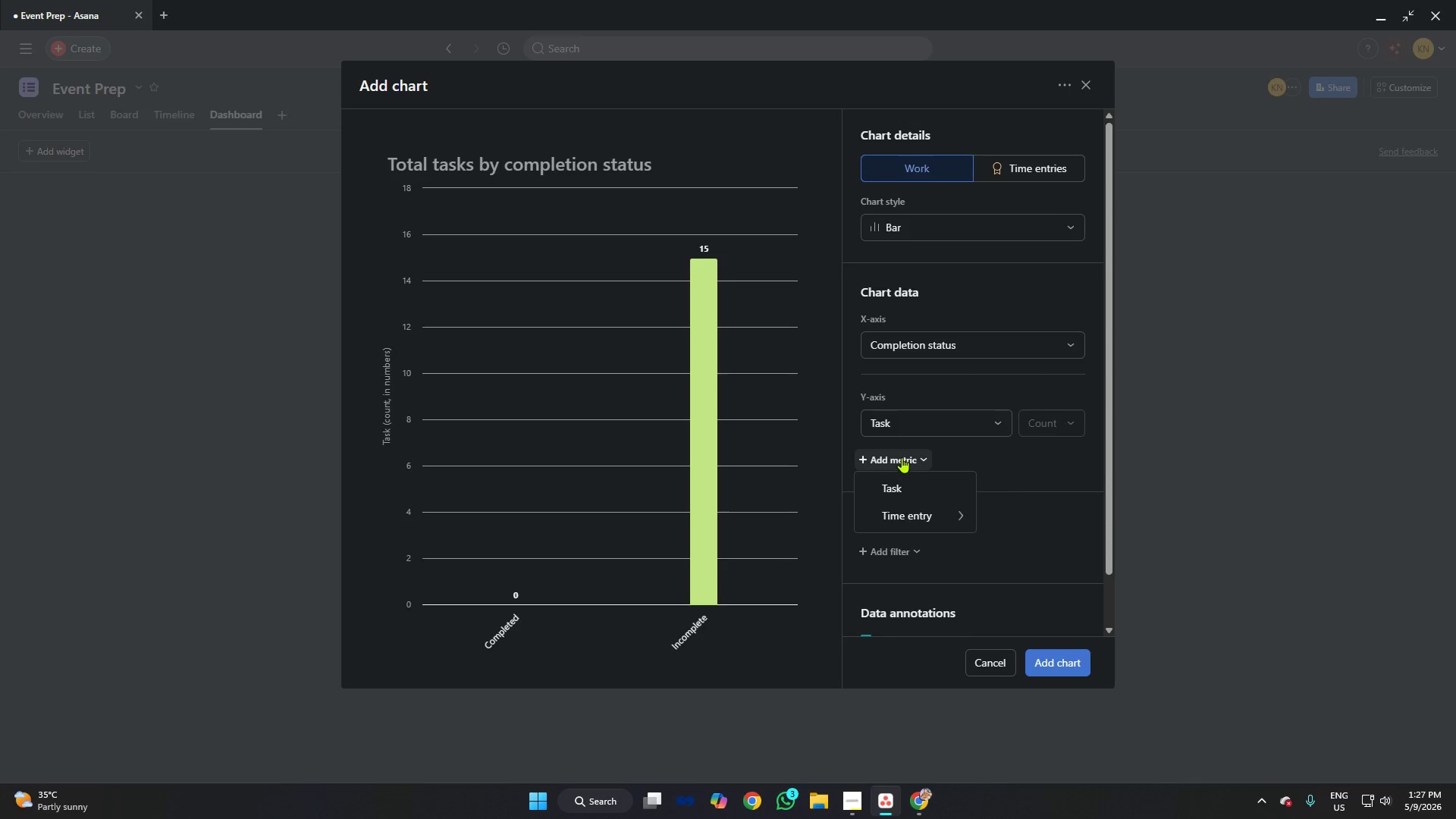 
triple_click([902, 457])
 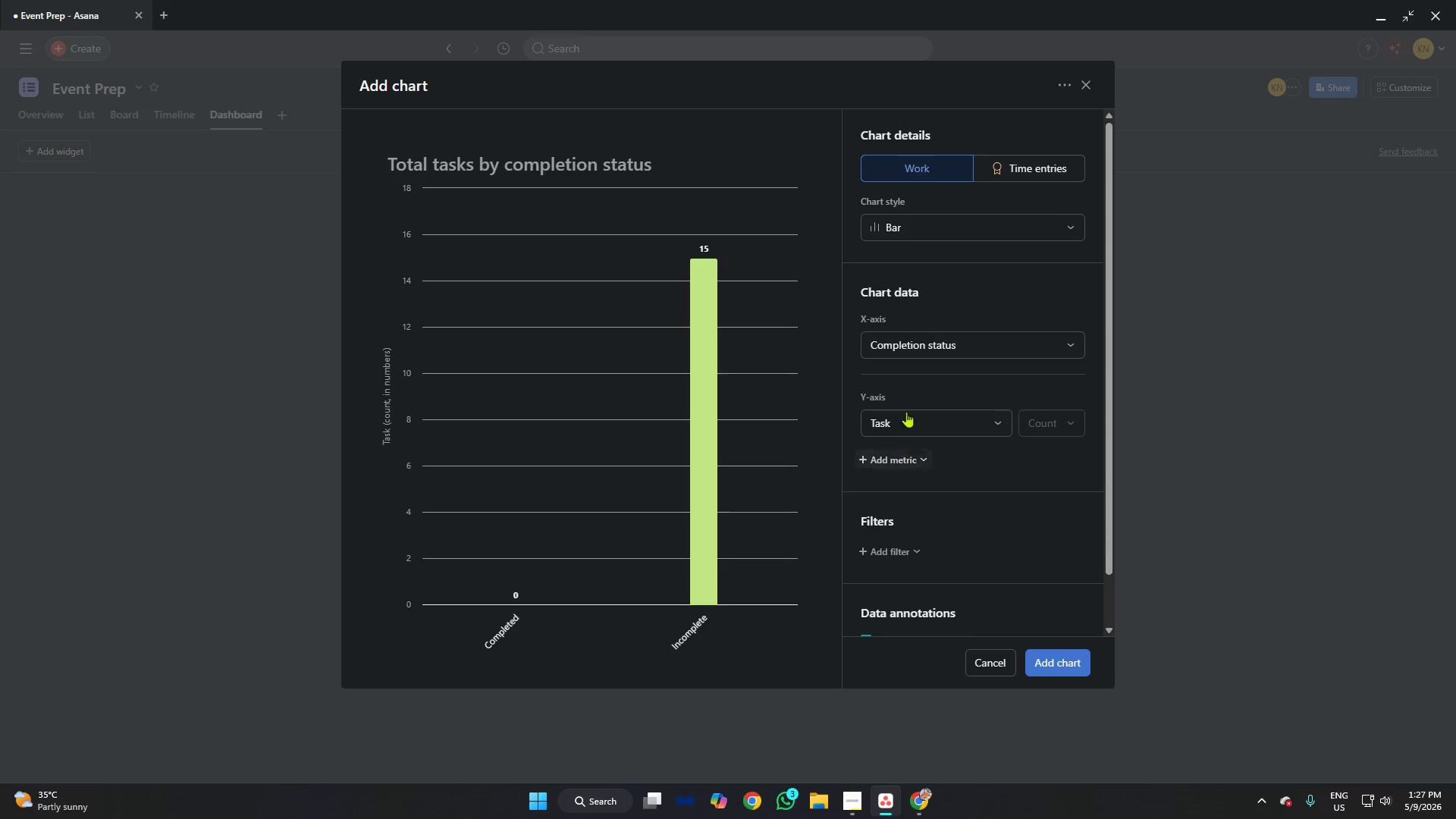 
triple_click([908, 401])
 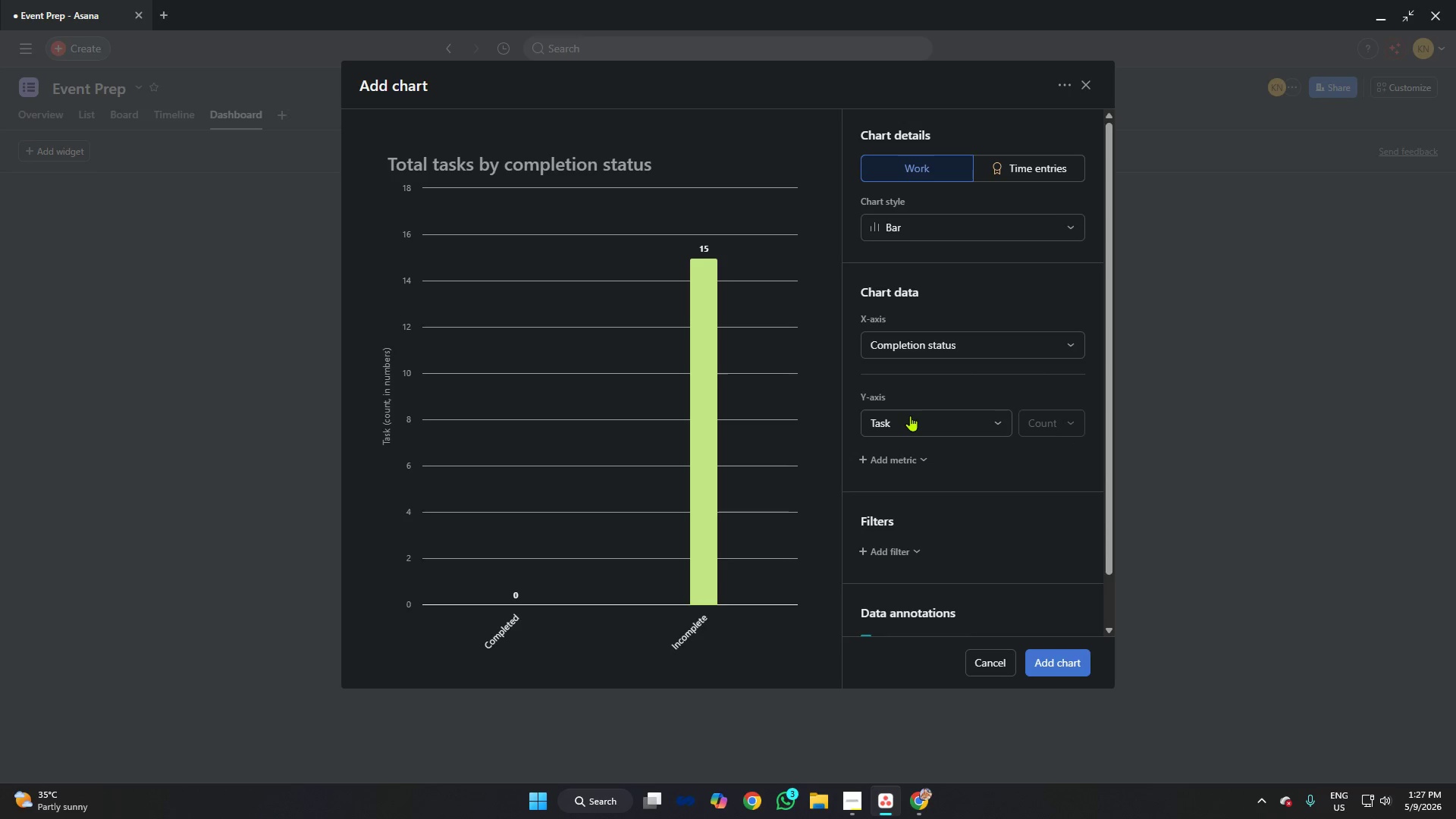 
triple_click([911, 416])
 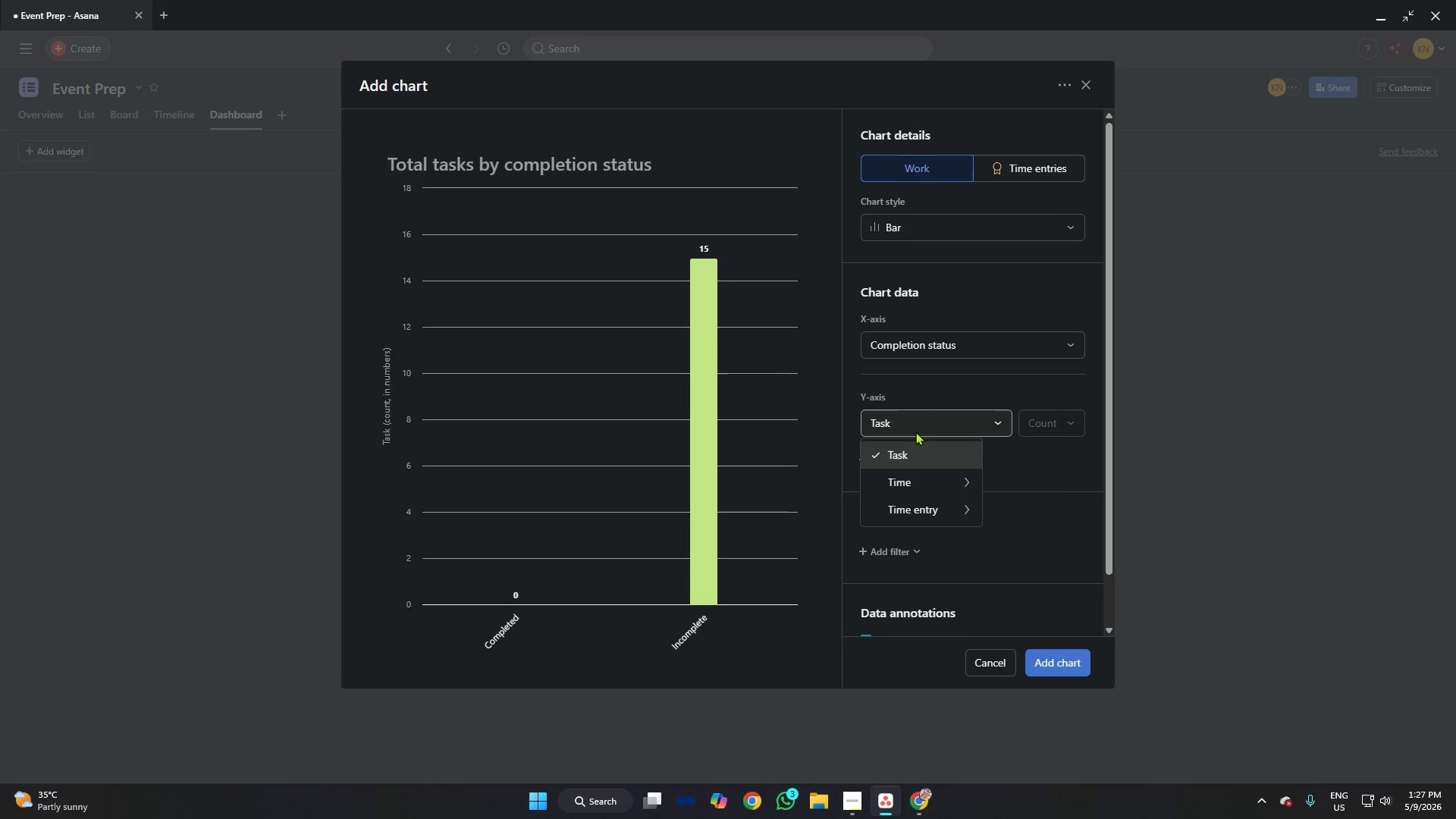 
left_click([917, 388])
 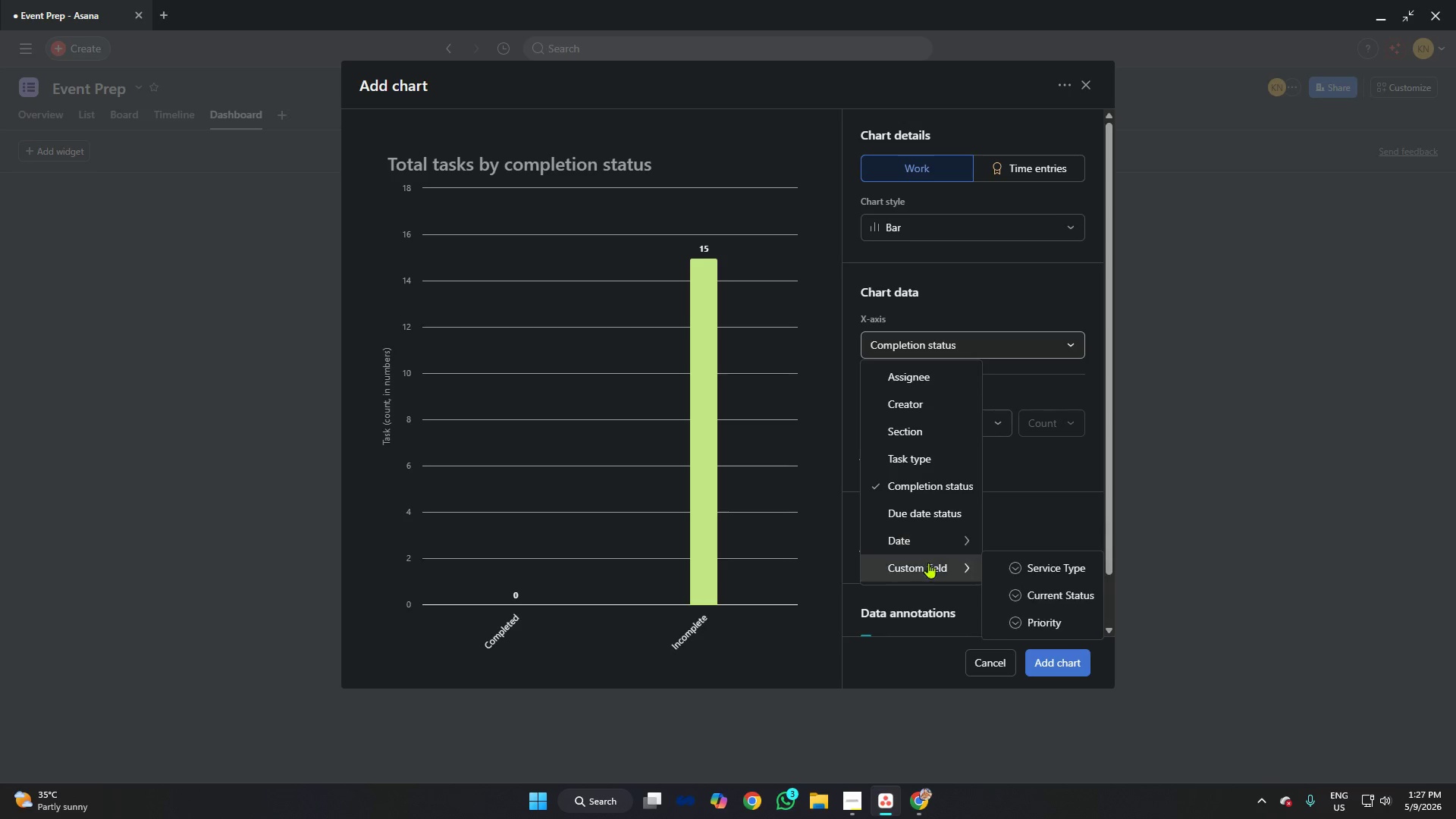 
left_click([1037, 573])
 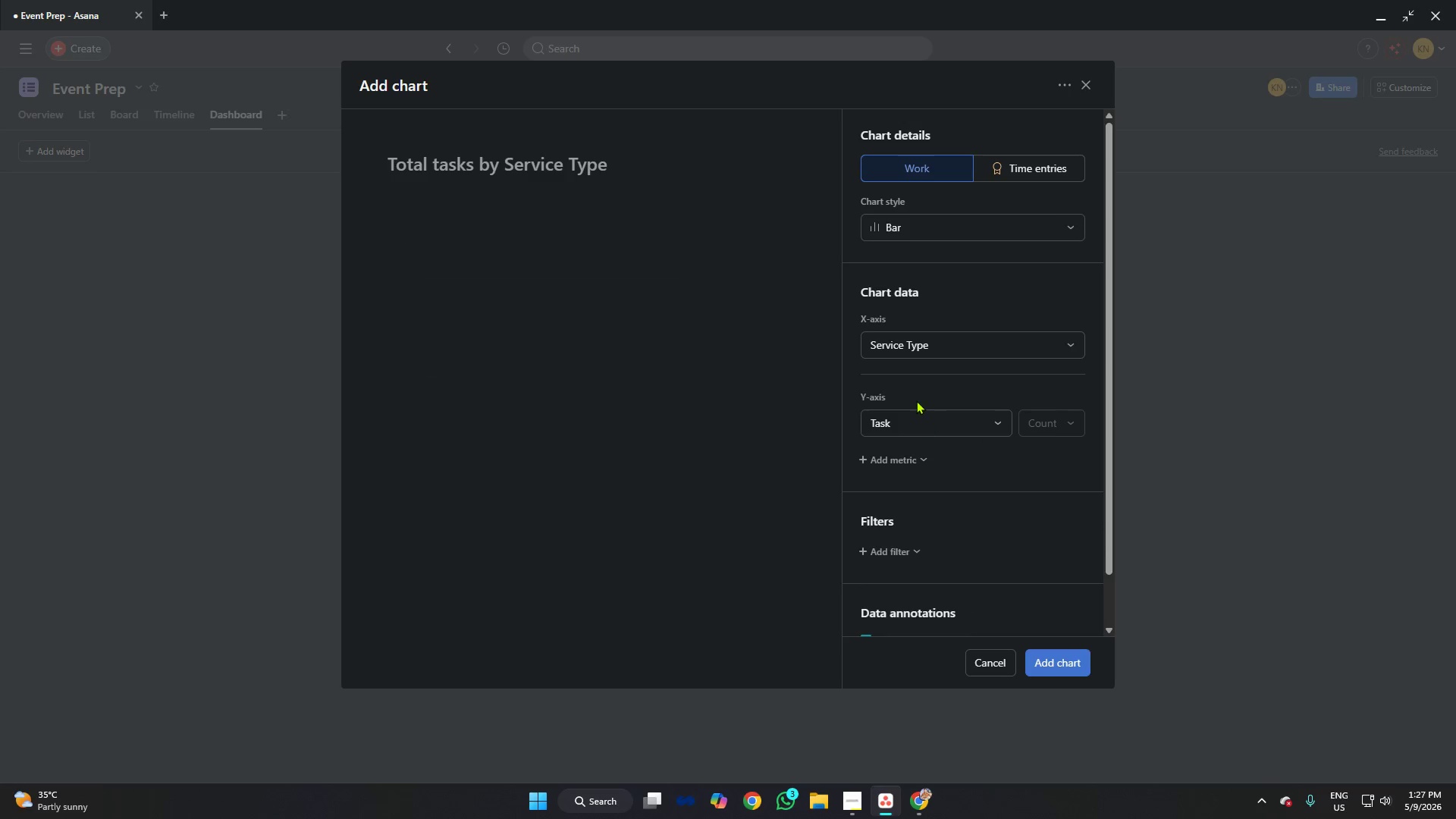 
left_click([916, 400])
 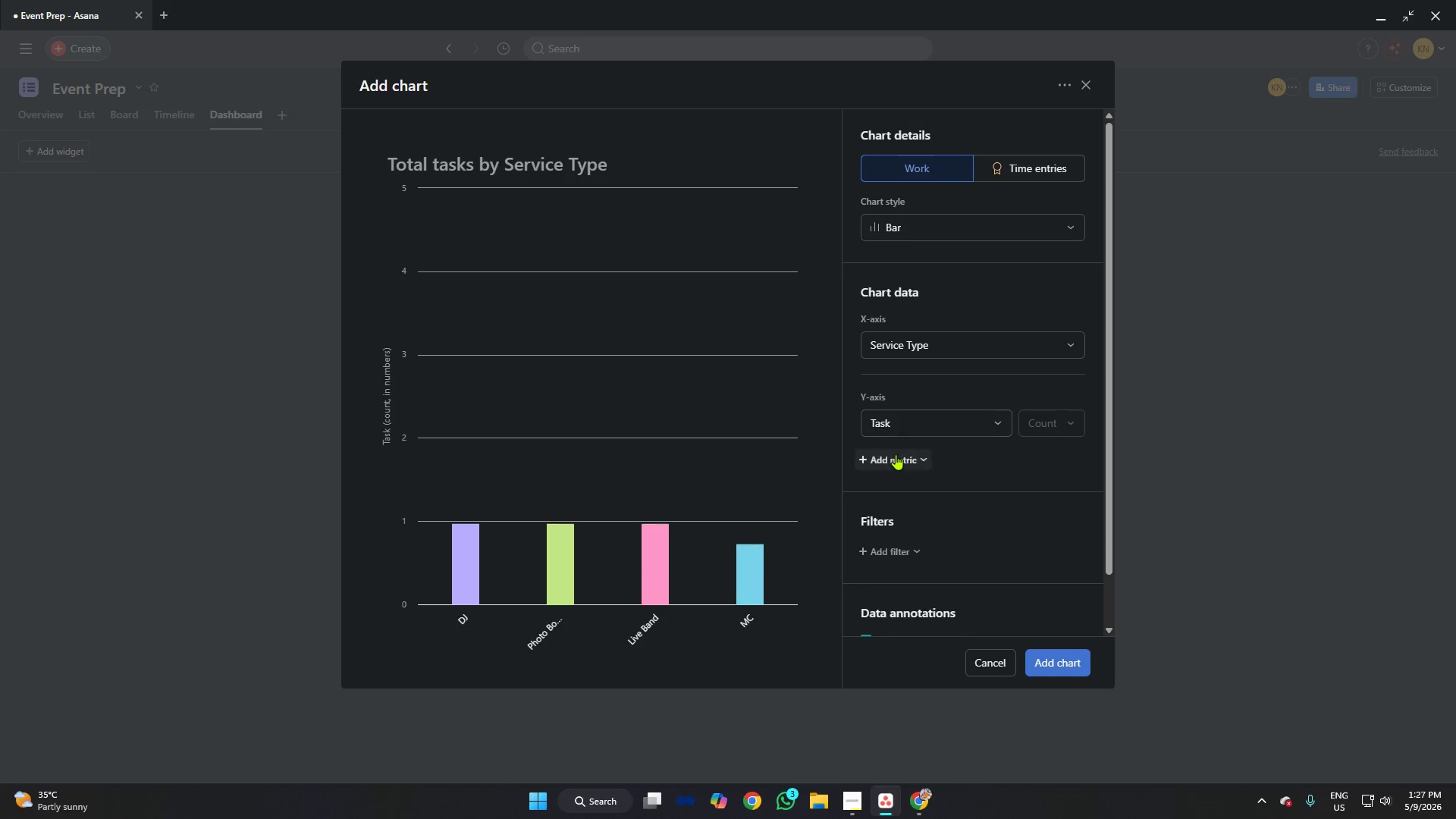 
left_click([894, 460])
 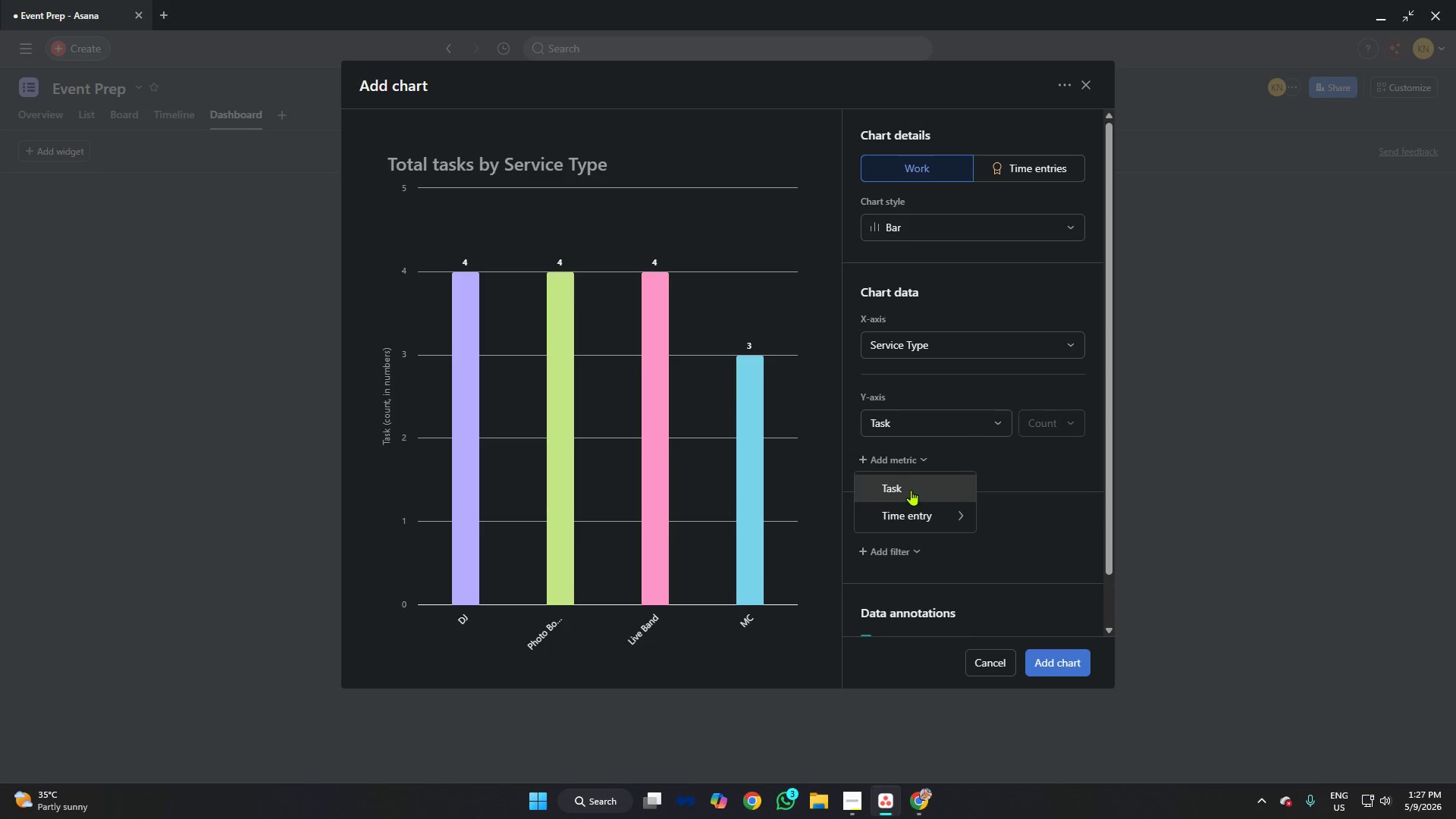 
left_click([910, 431])
 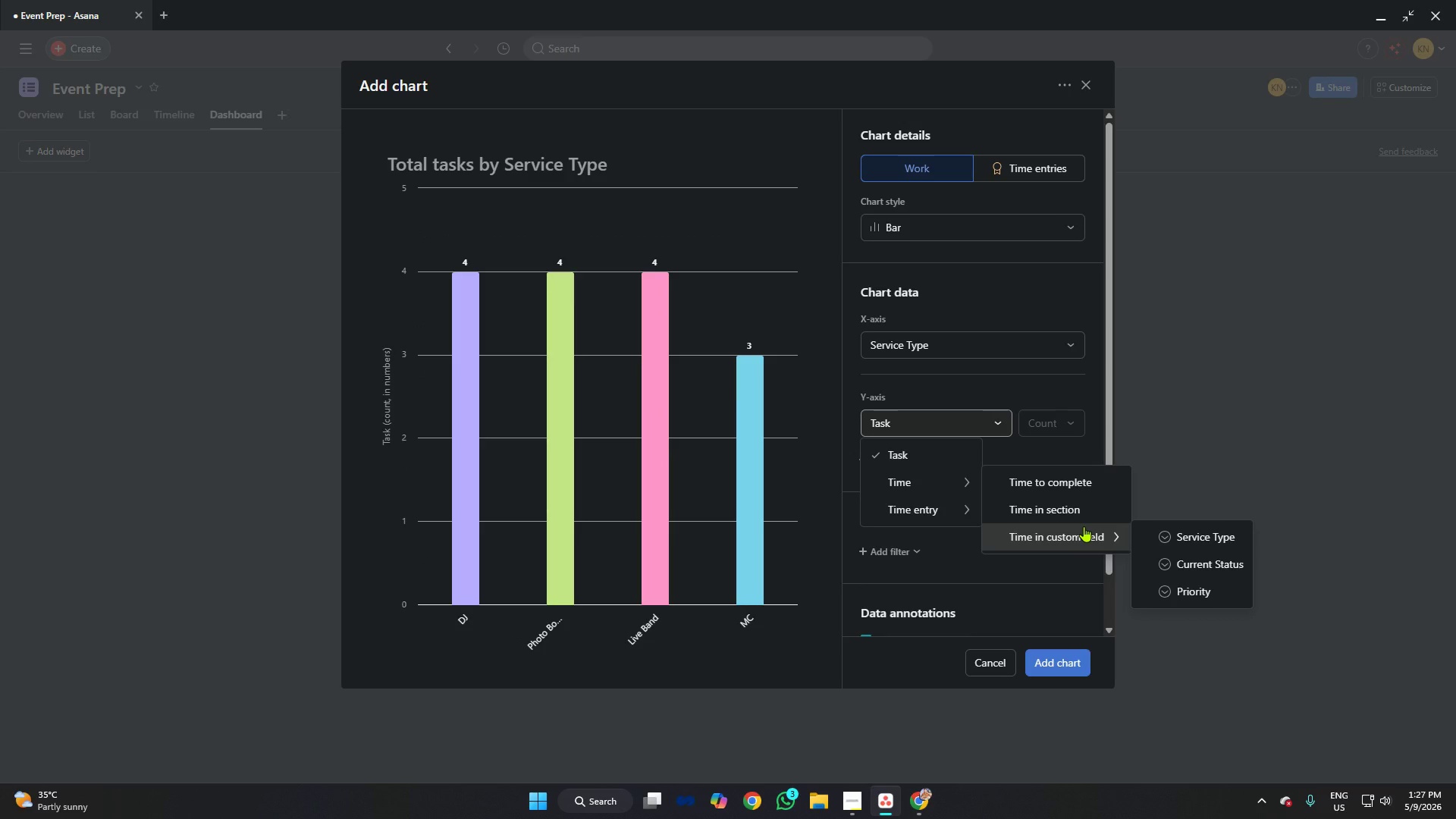 
wait(6.72)
 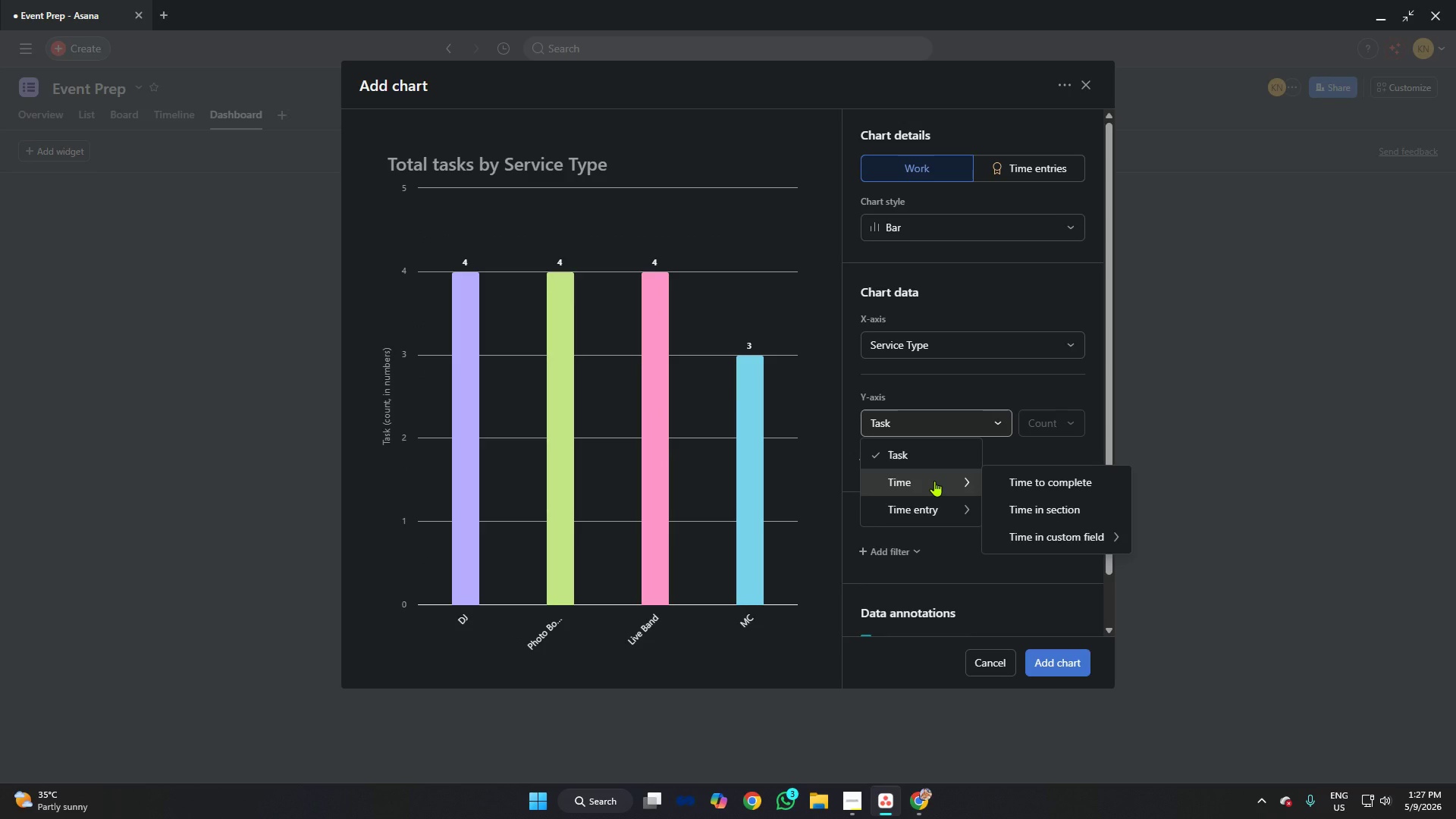 
left_click([1184, 535])
 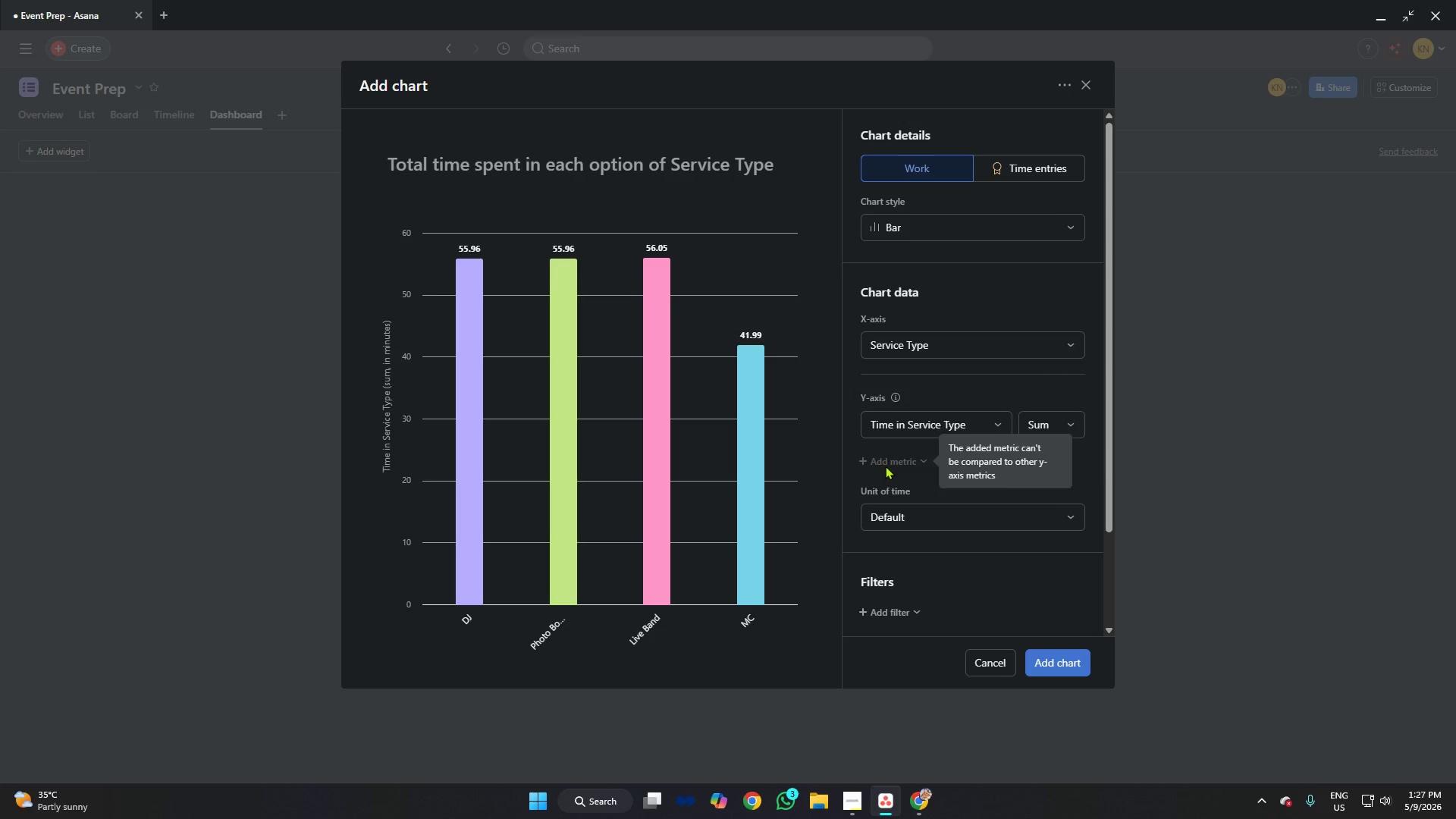 
left_click([1009, 467])